 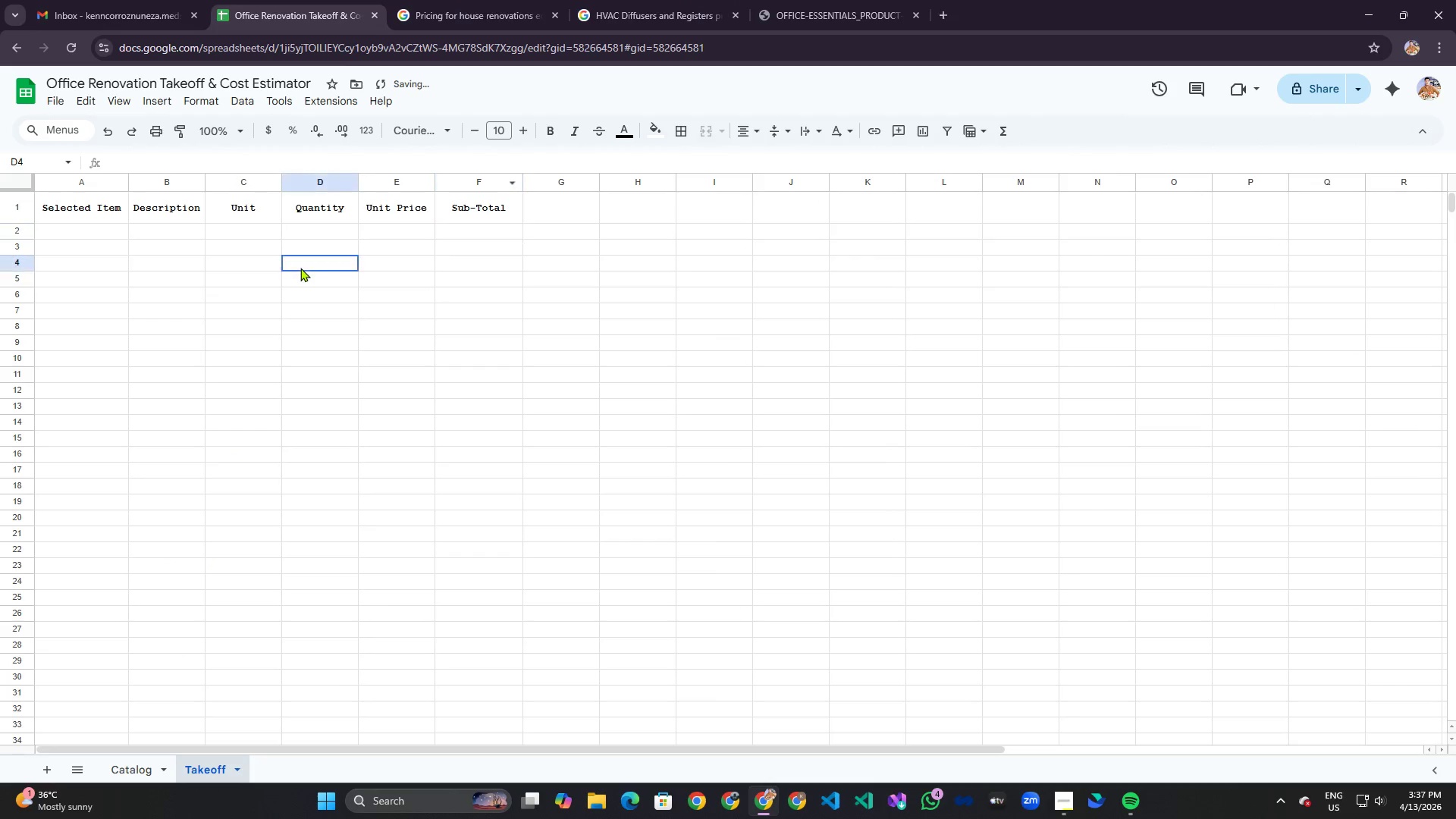 
left_click_drag(start_coordinate=[131, 187], to_coordinate=[206, 196])
 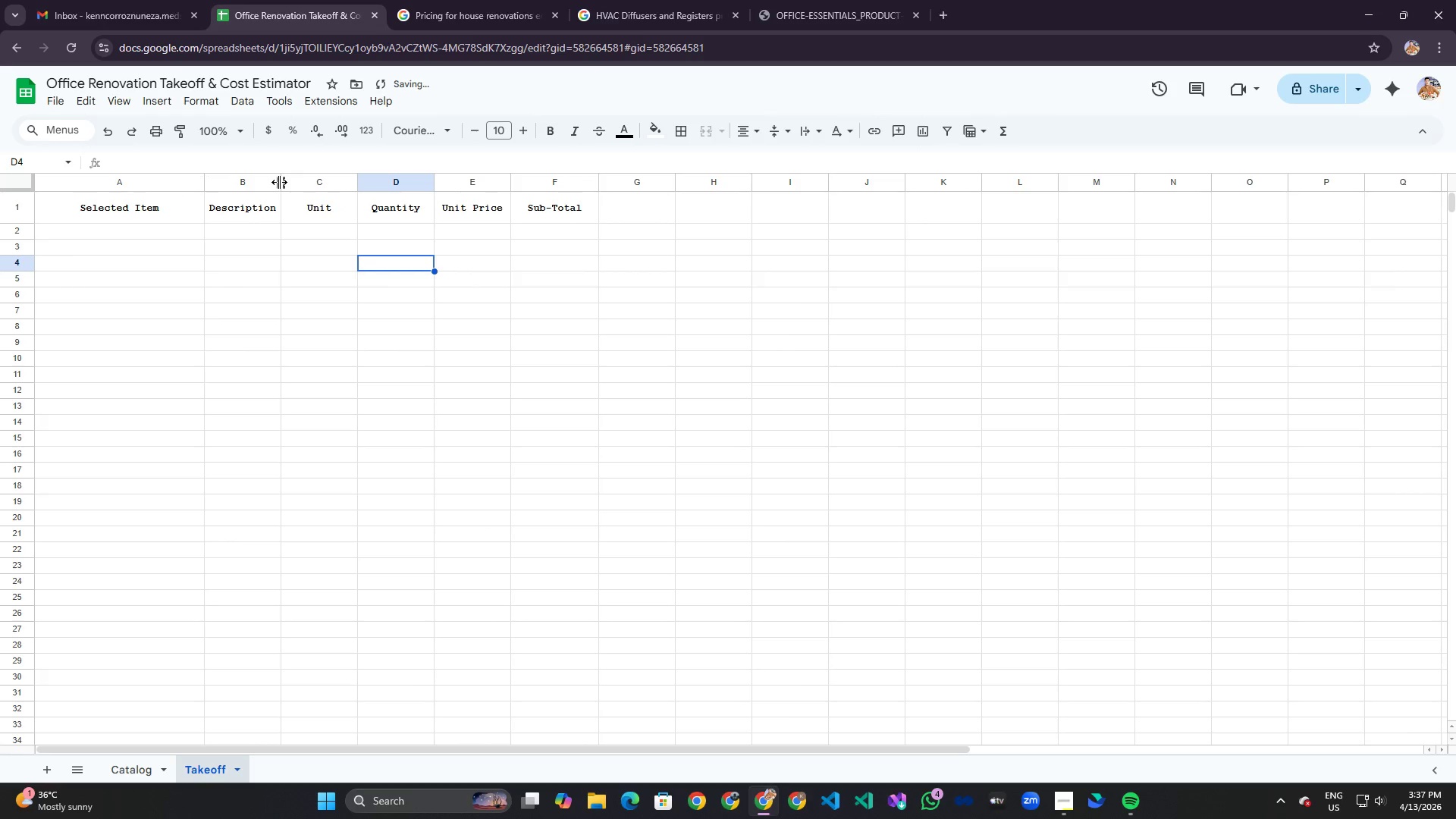 
left_click_drag(start_coordinate=[279, 182], to_coordinate=[432, 202])
 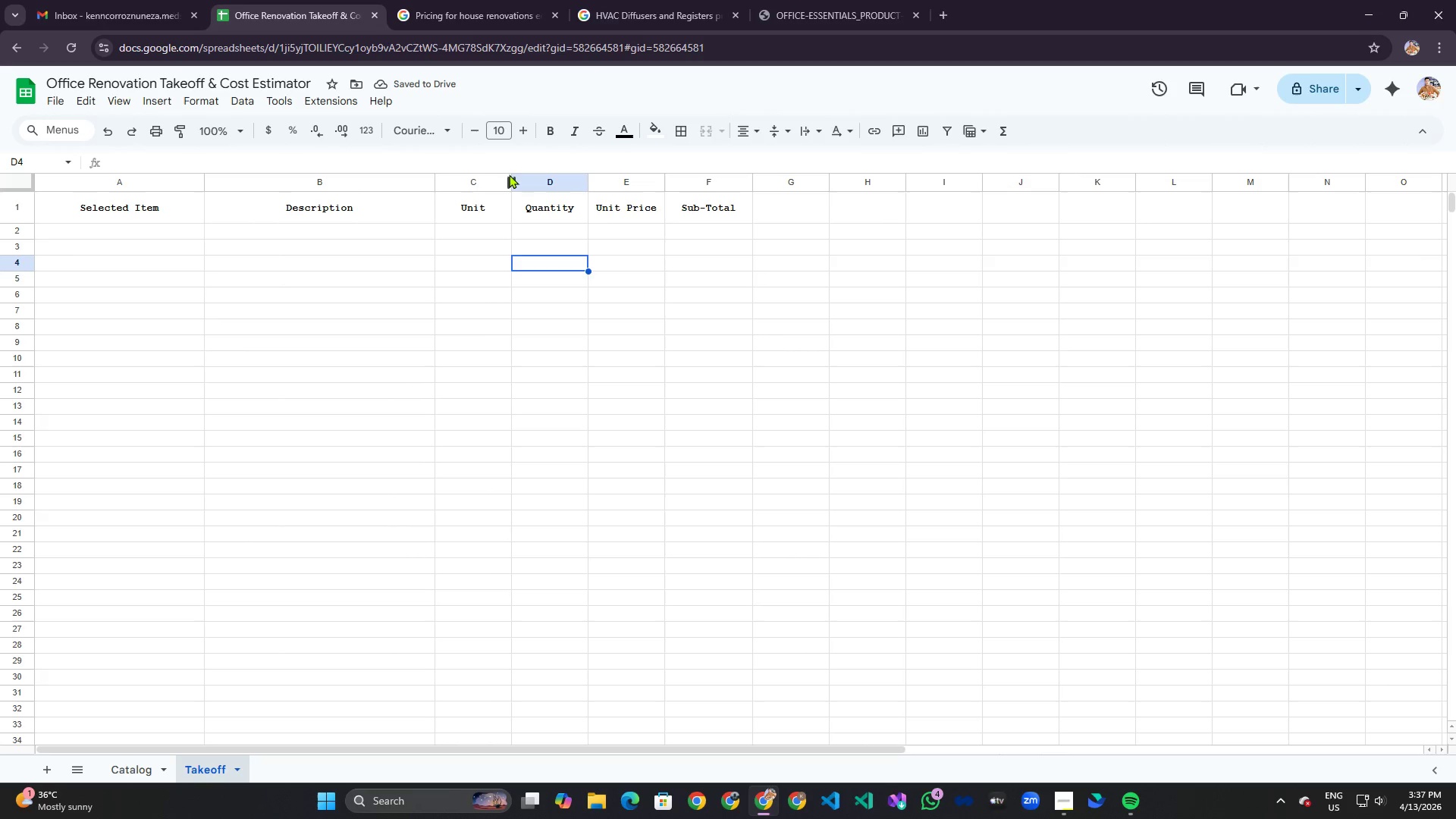 
left_click_drag(start_coordinate=[511, 185], to_coordinate=[543, 187])
 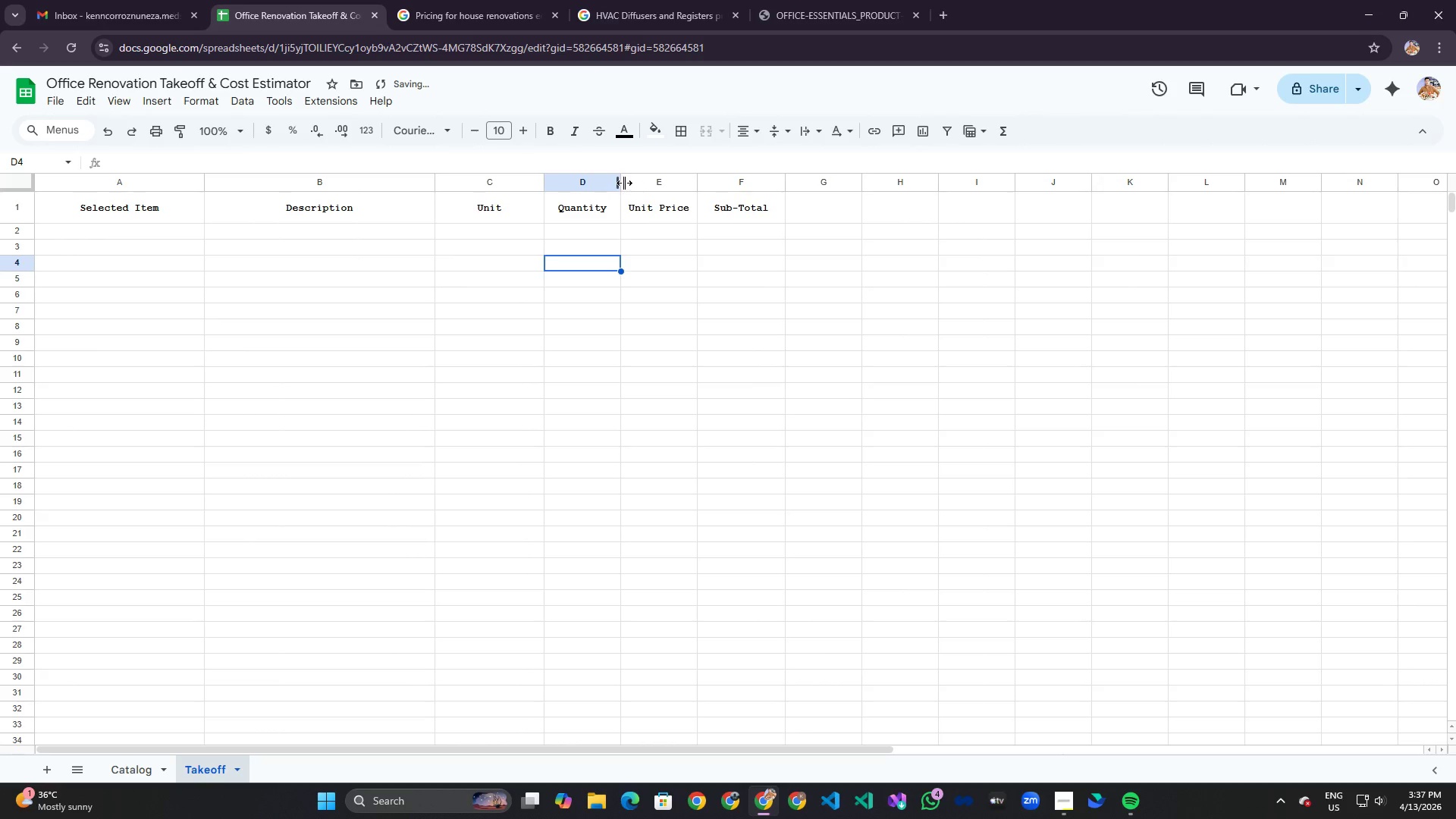 
left_click_drag(start_coordinate=[624, 183], to_coordinate=[643, 187])
 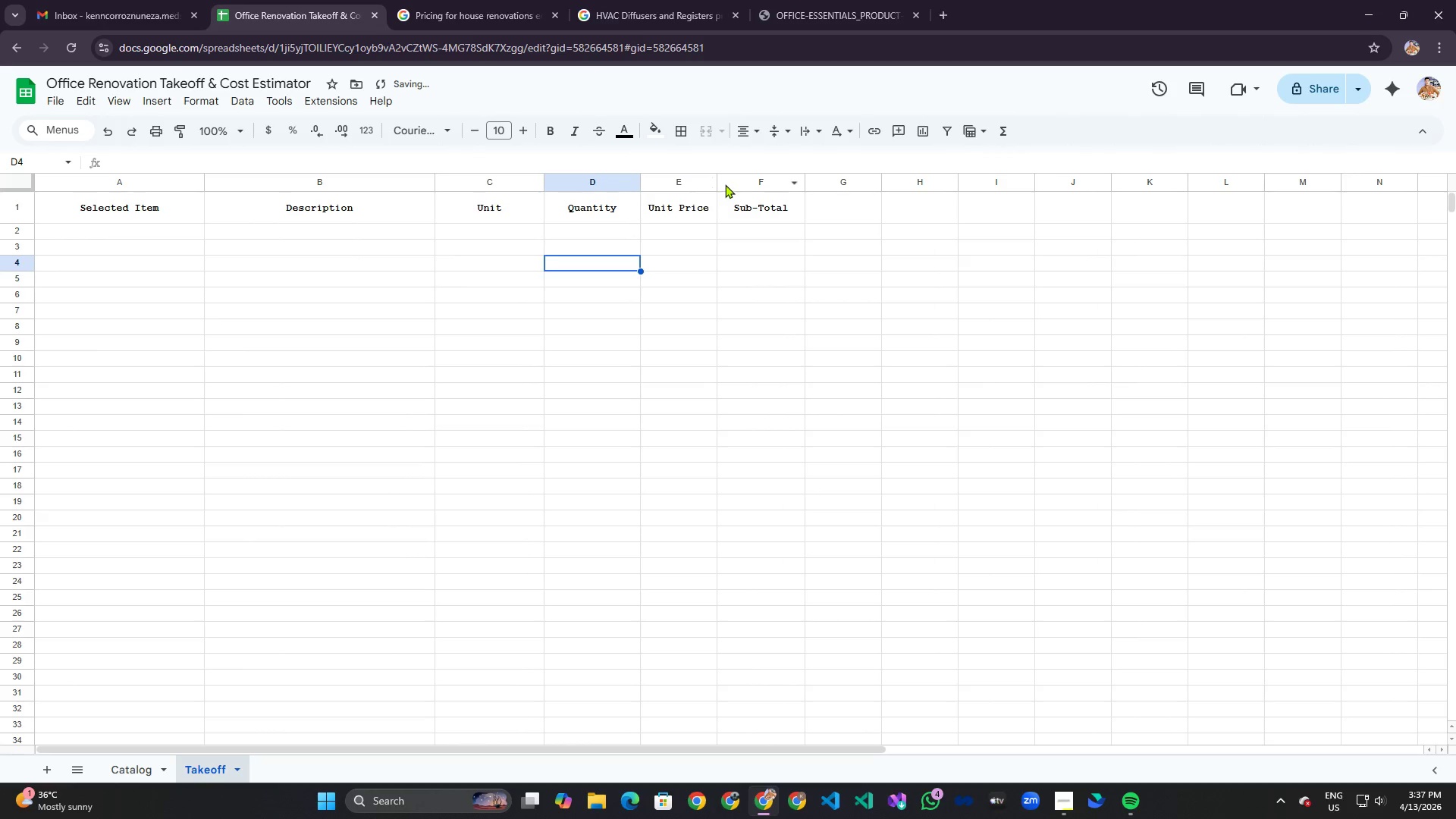 
left_click_drag(start_coordinate=[715, 179], to_coordinate=[737, 182])
 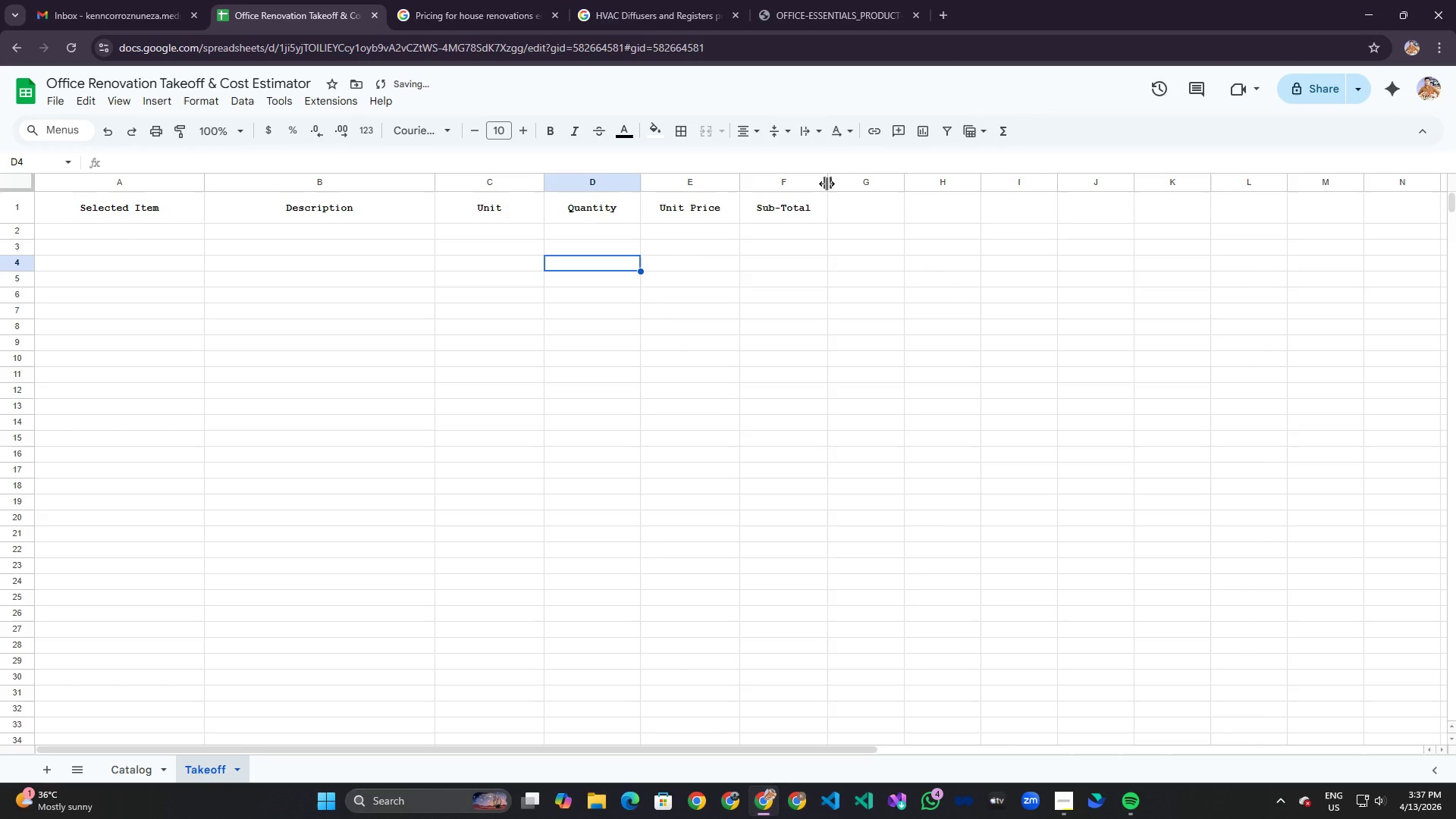 
left_click_drag(start_coordinate=[827, 184], to_coordinate=[845, 184])
 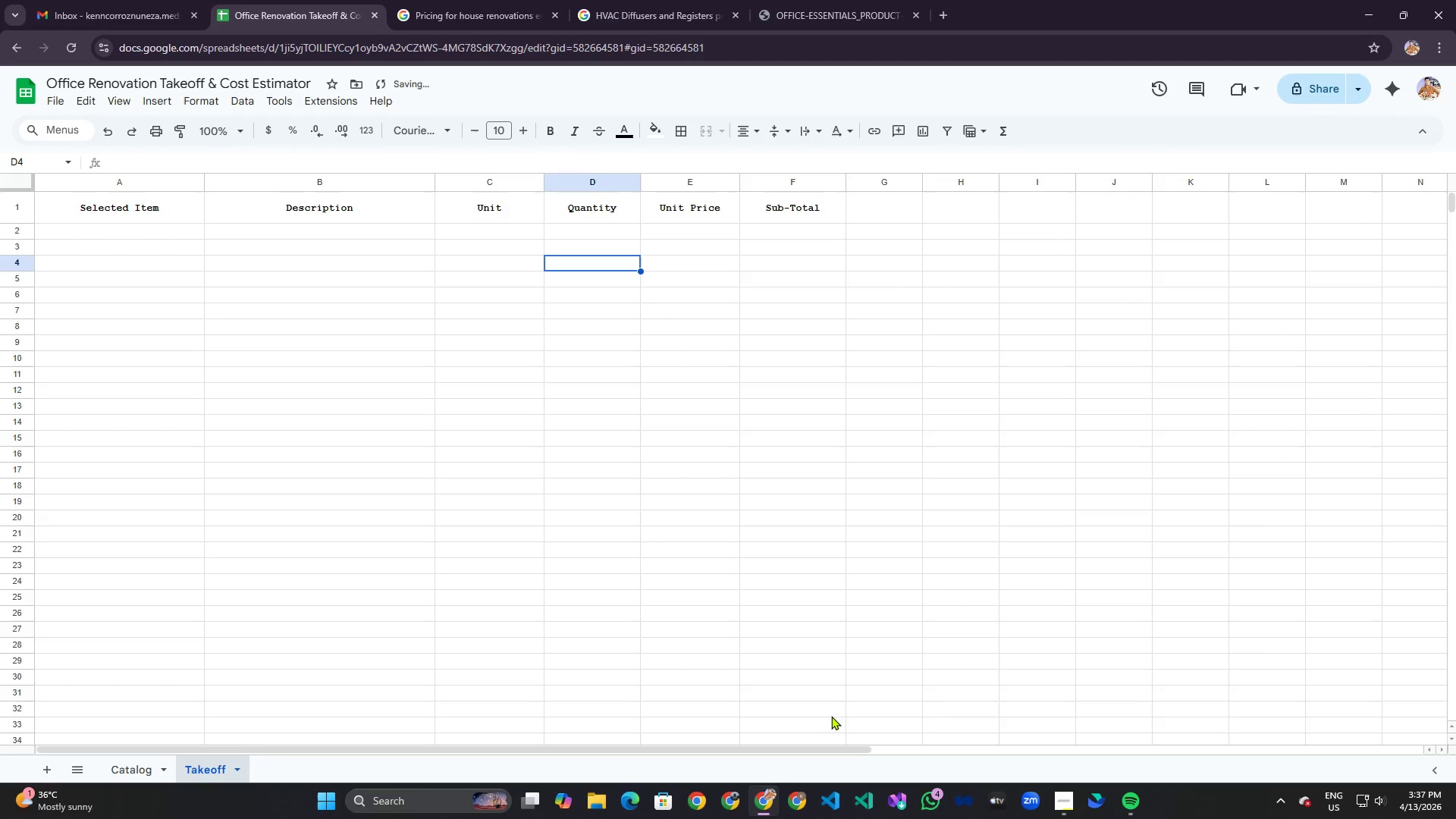 
scroll: coordinate [827, 476], scroll_direction: down, amount: 5.0
 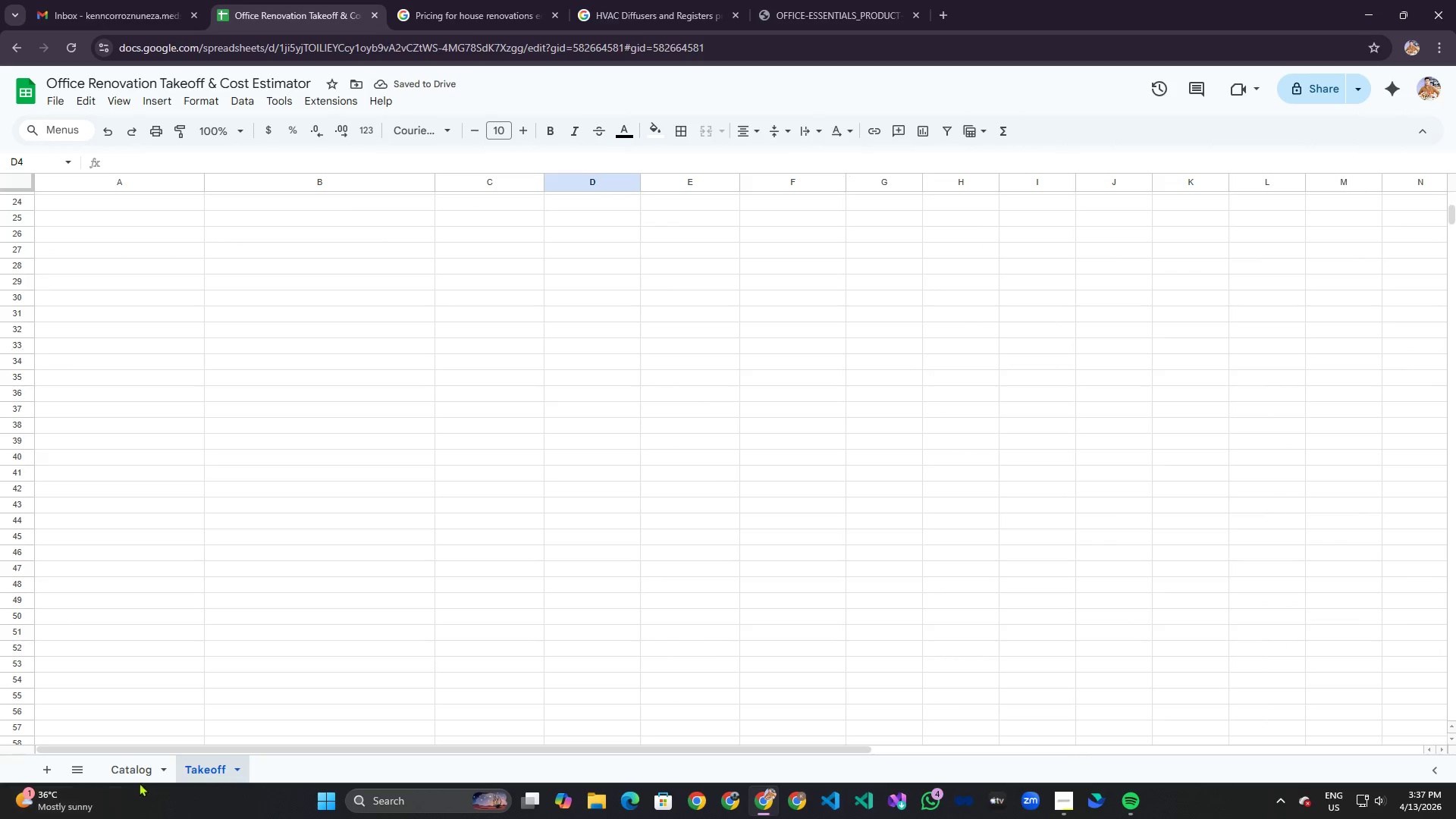 
left_click([128, 764])
 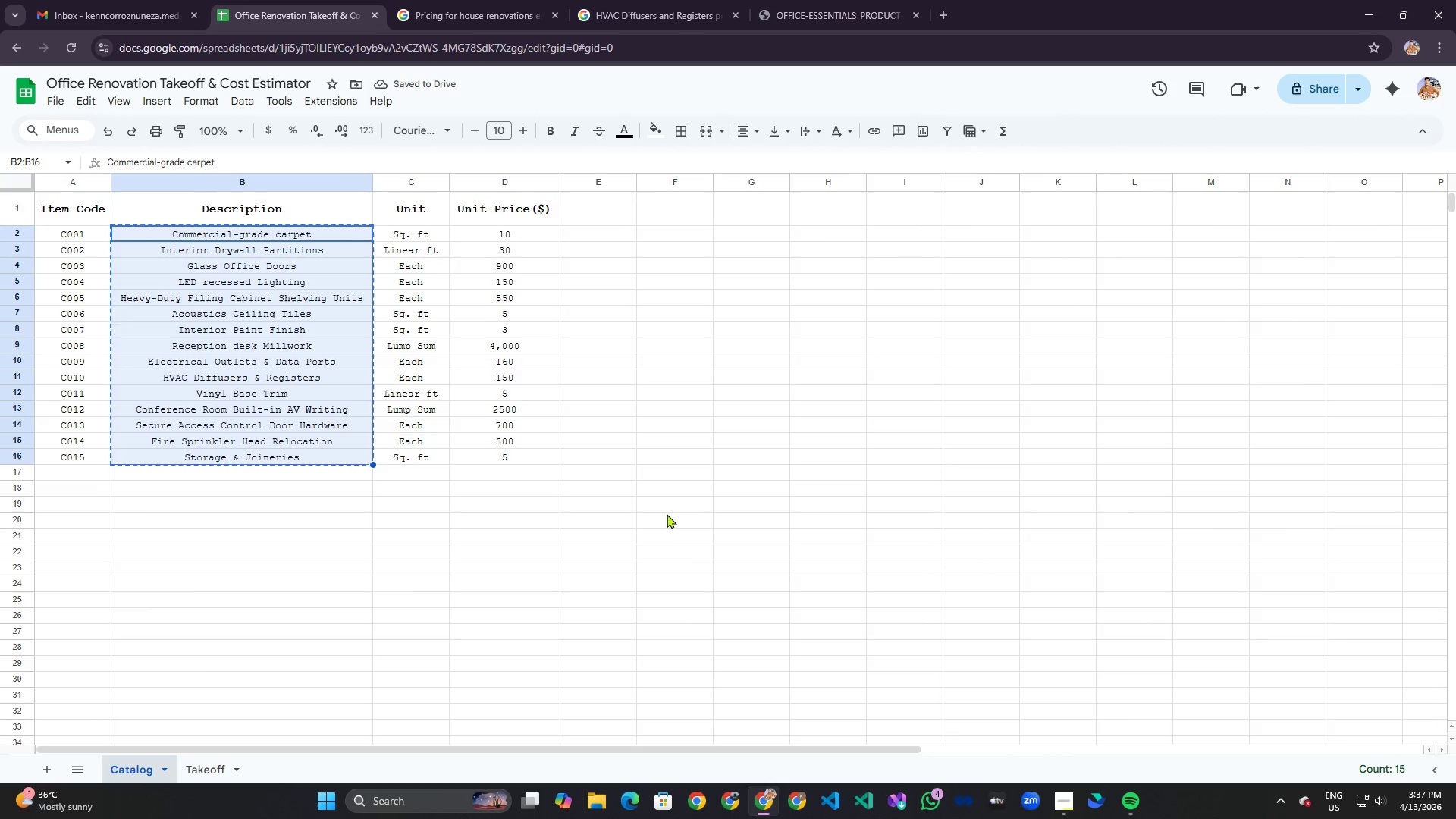 
scroll: coordinate [667, 513], scroll_direction: down, amount: 2.0
 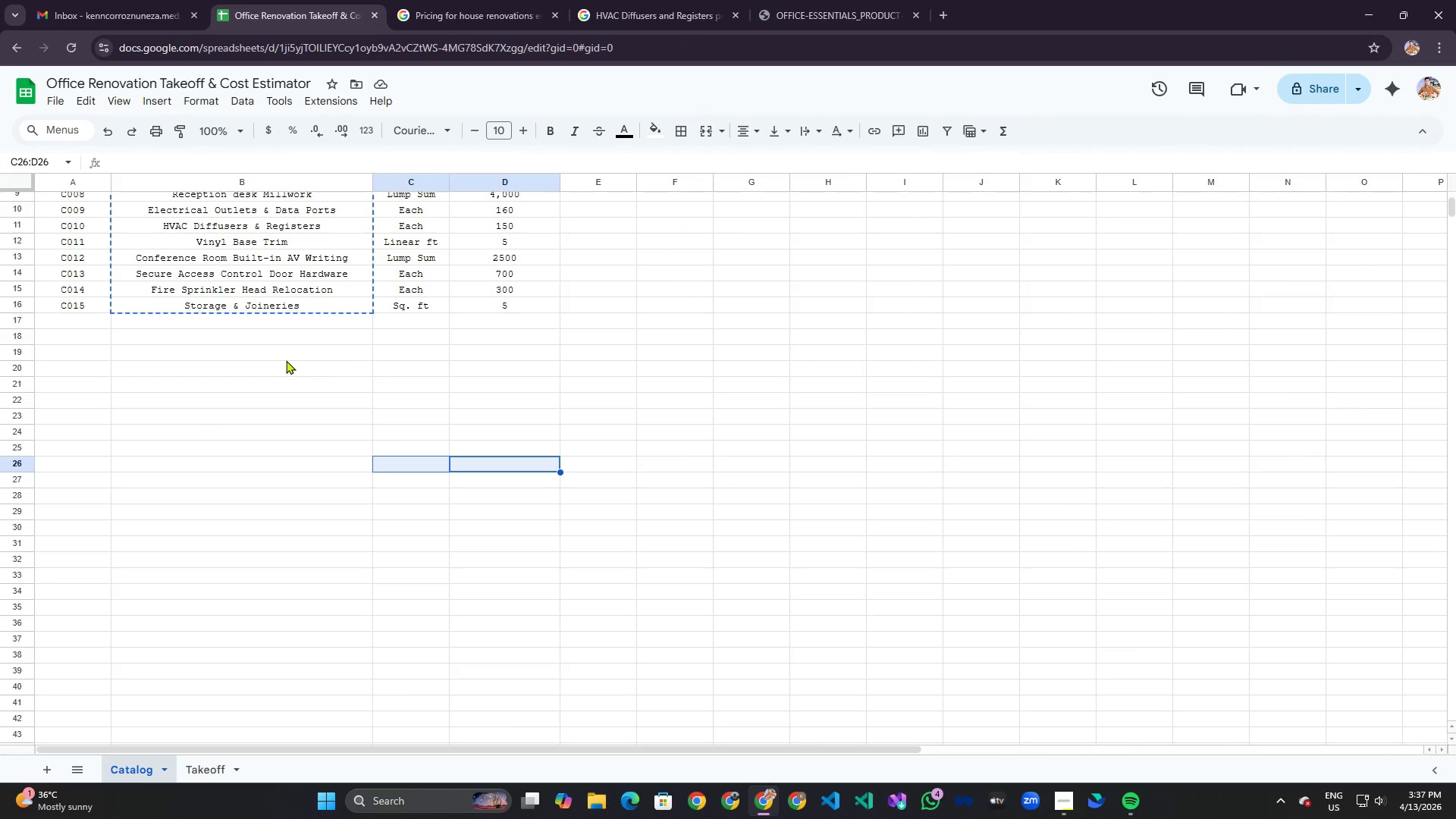 
key(Control+ControlLeft)
 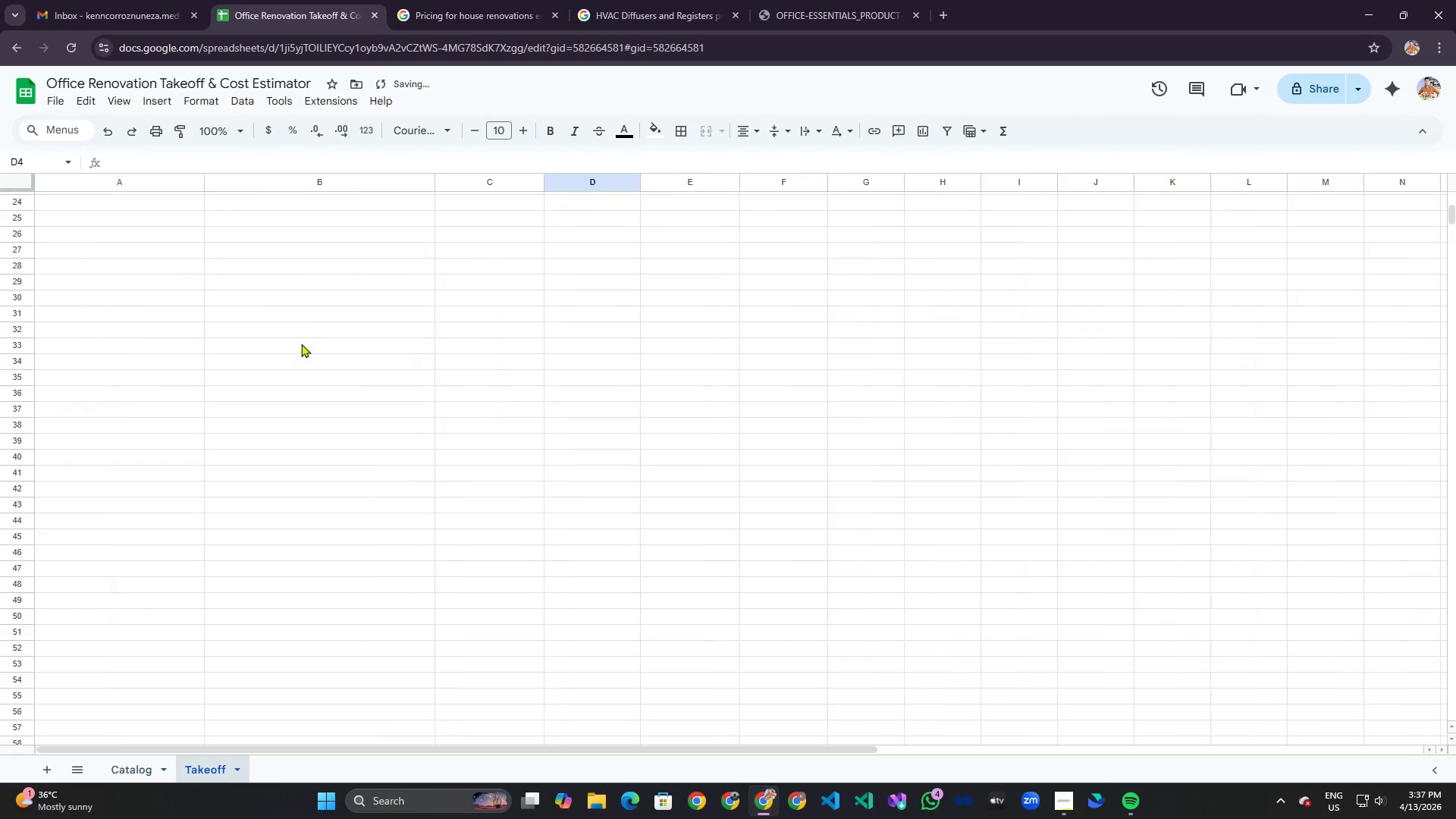 
scroll: coordinate [301, 344], scroll_direction: up, amount: 3.0
 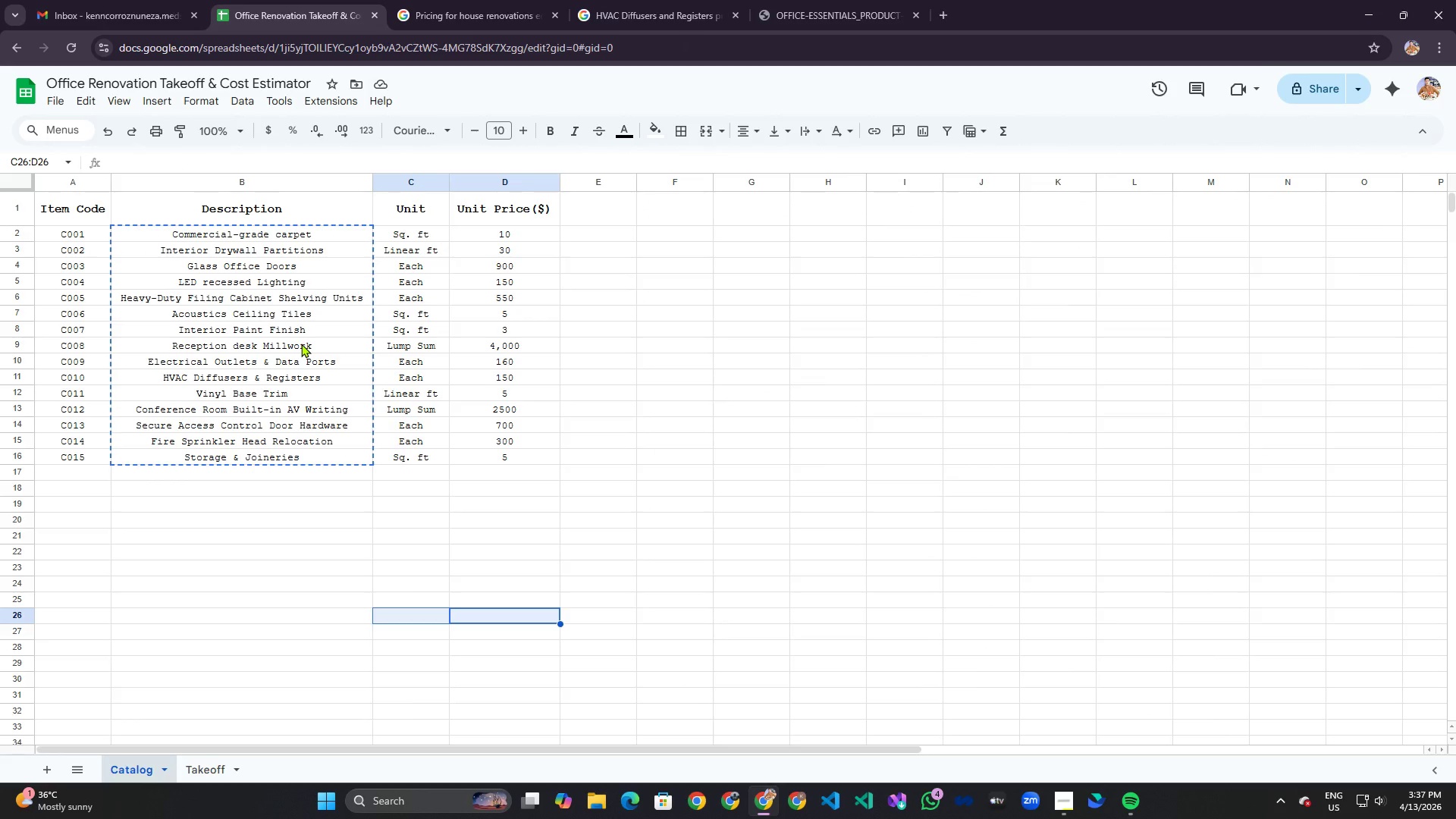 
key(Control+Z)
 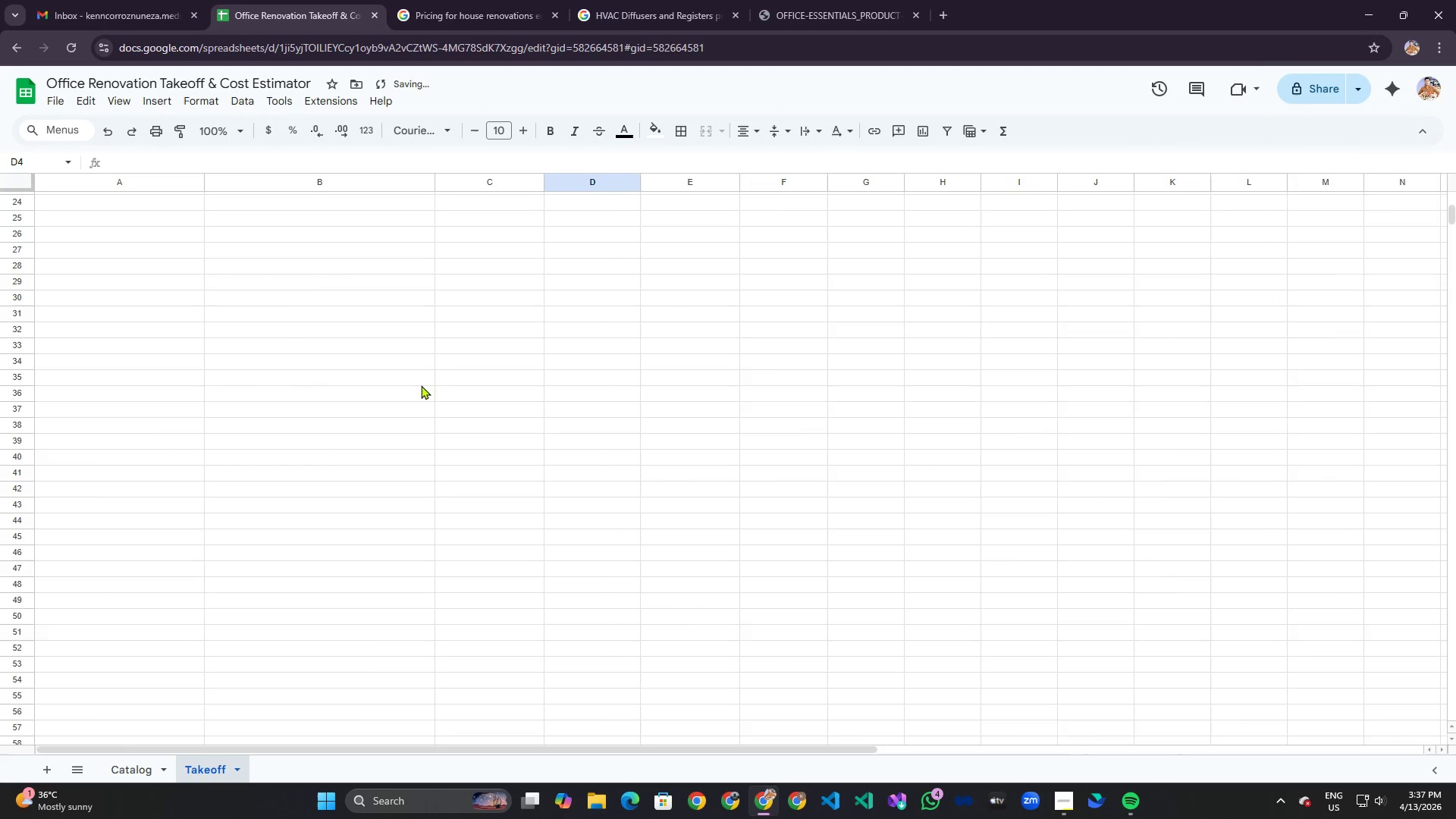 
scroll: coordinate [437, 369], scroll_direction: up, amount: 20.0
 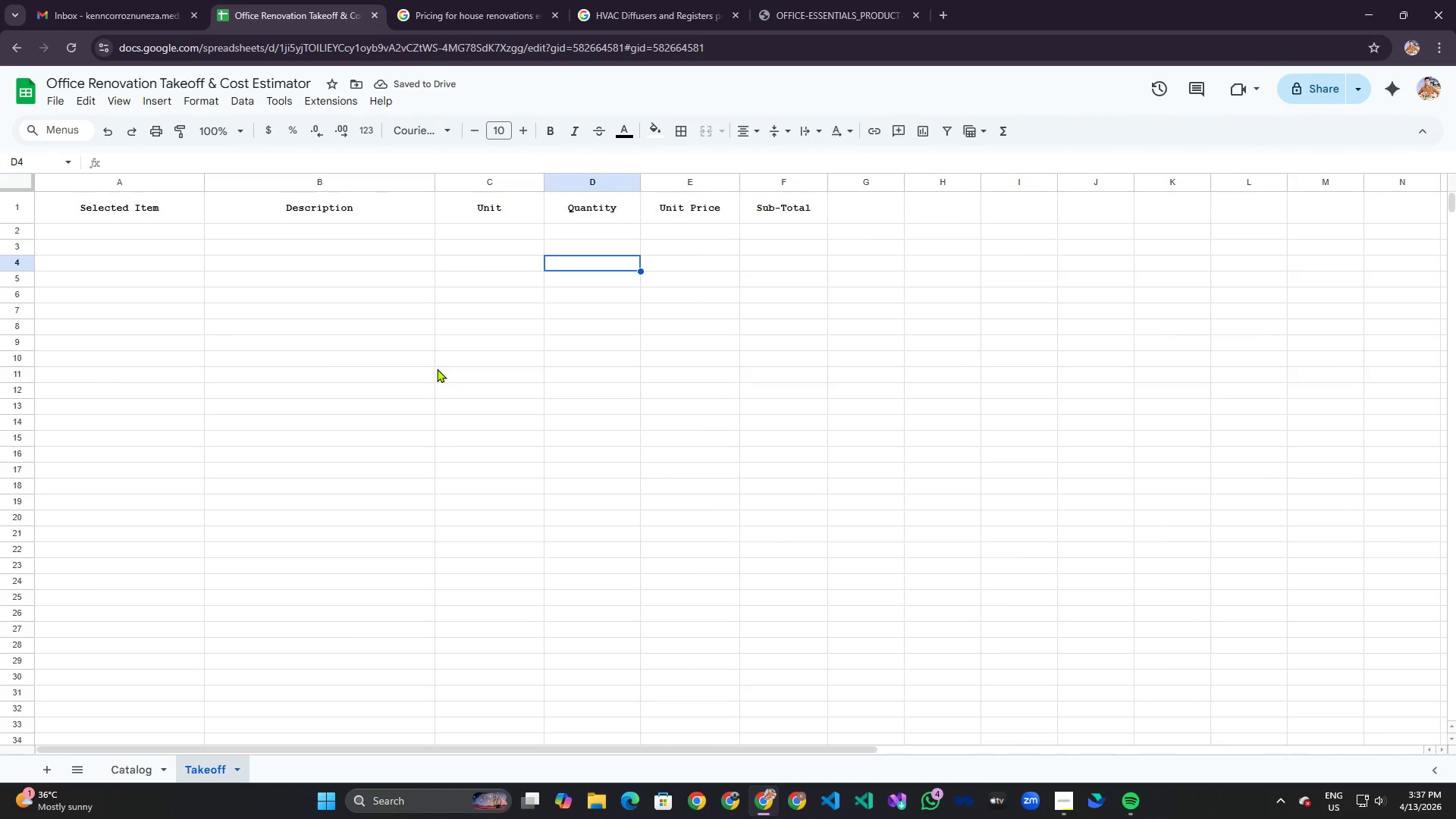 
key(Control+Y)
 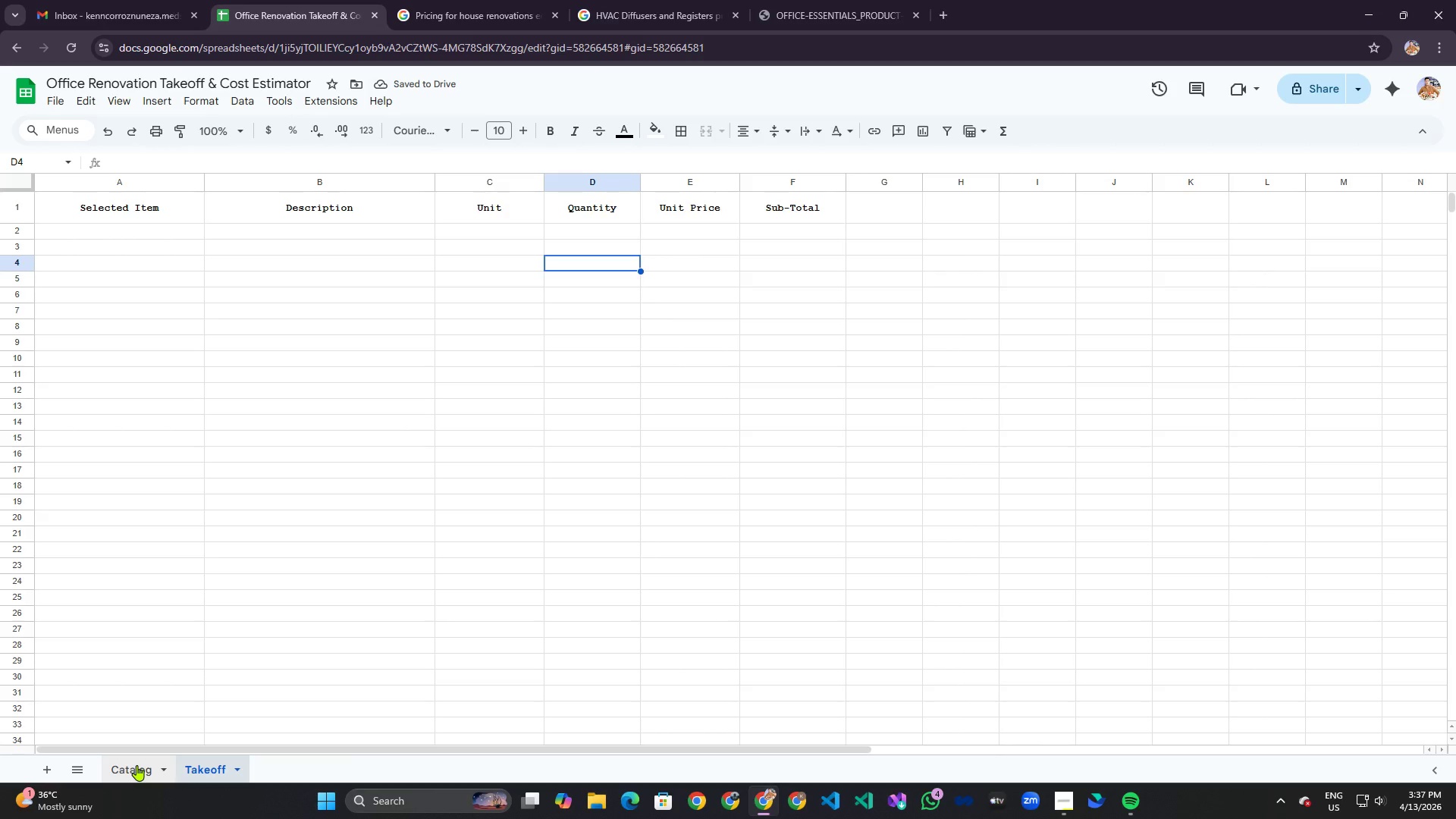 
left_click([136, 764])
 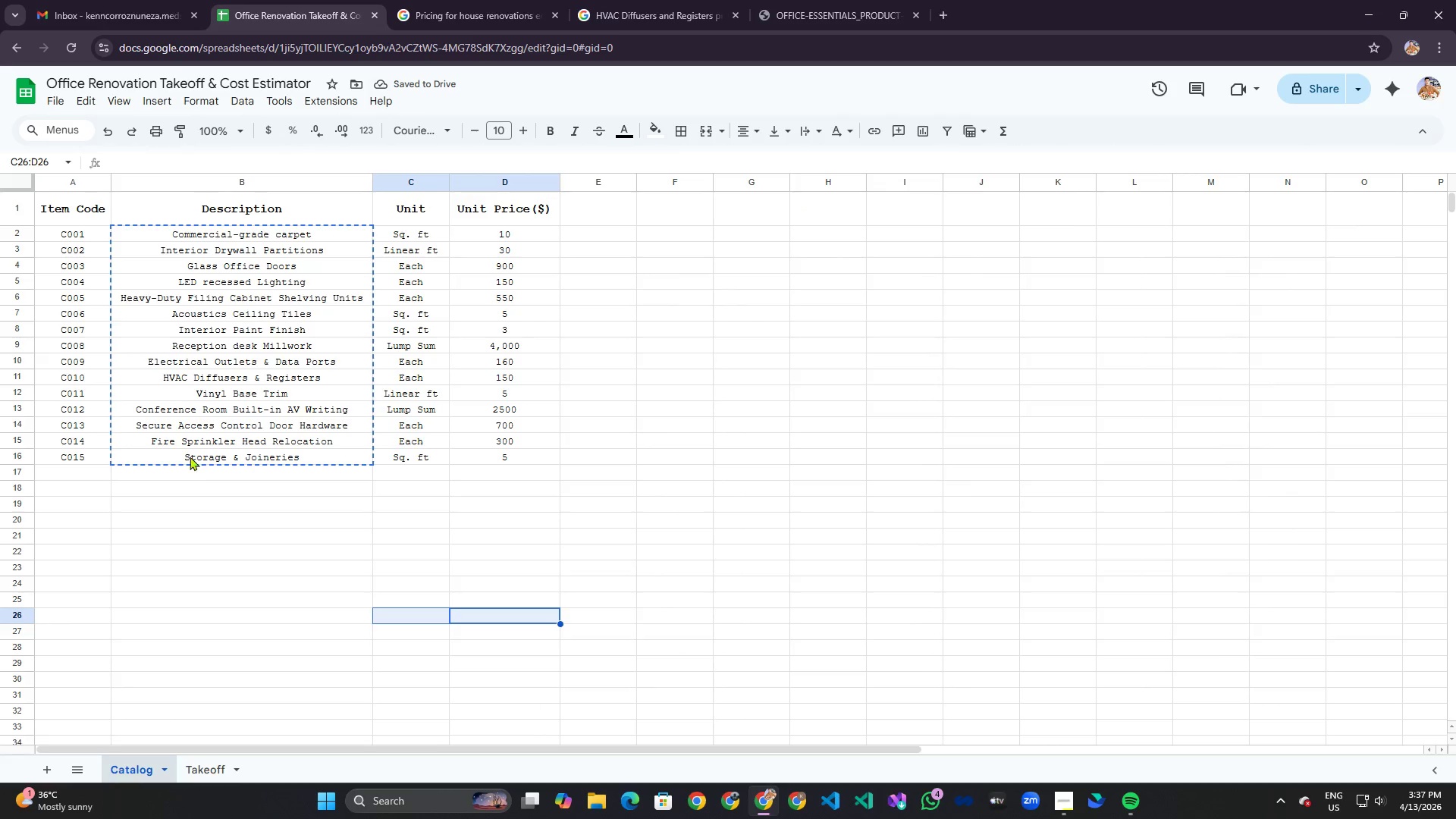 
left_click([195, 454])
 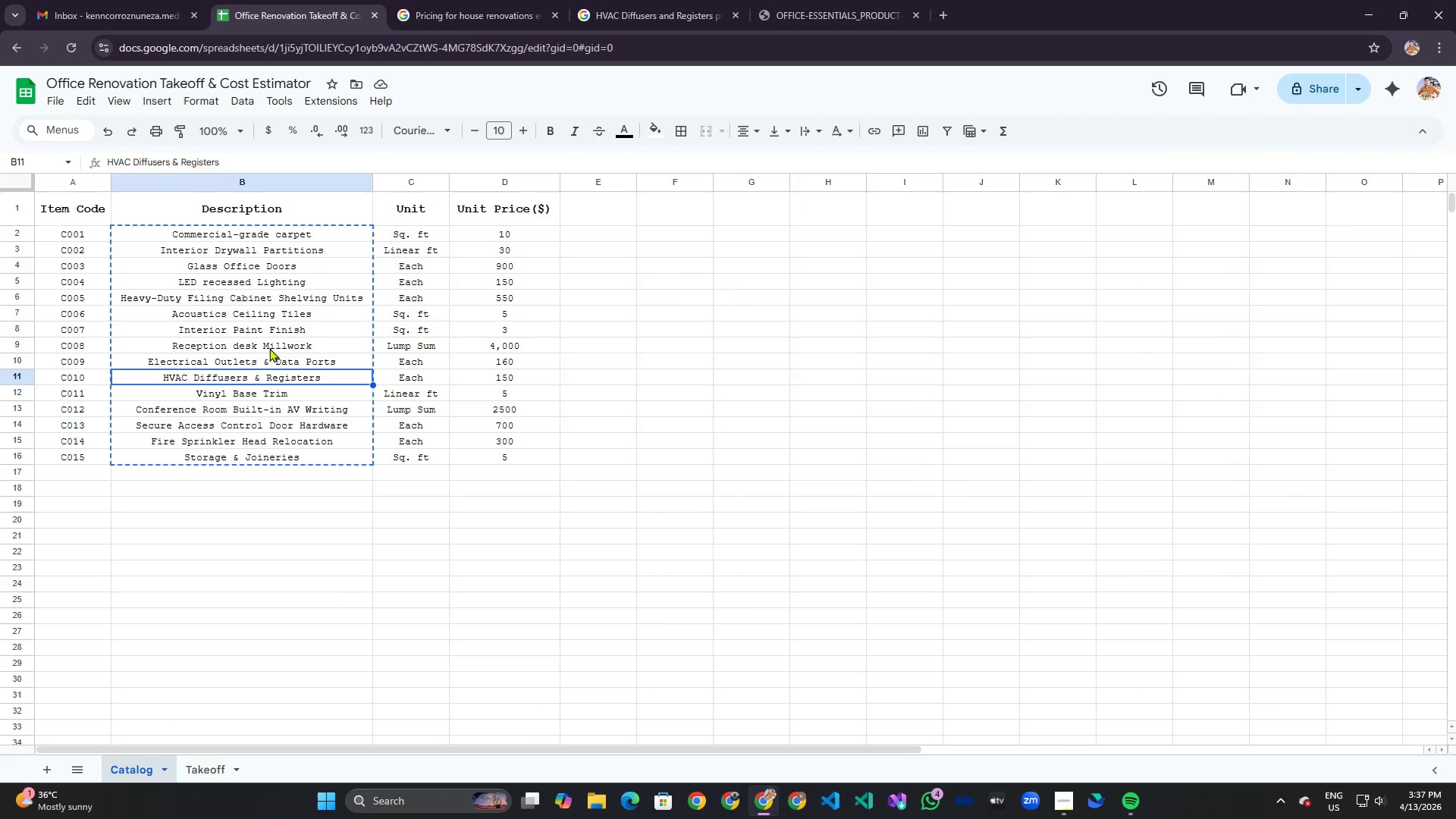 
double_click([288, 317])
 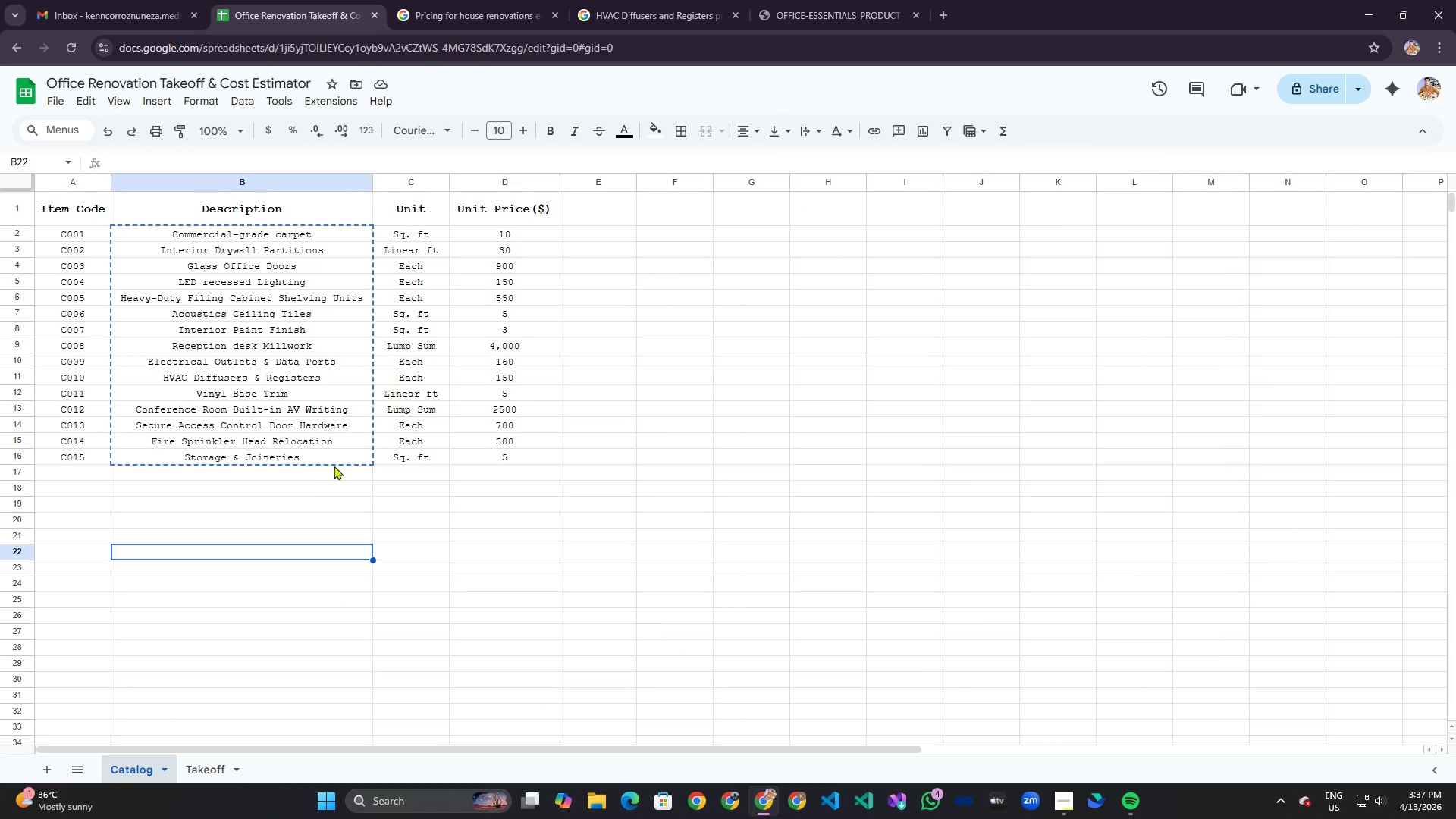 
left_click_drag(start_coordinate=[336, 463], to_coordinate=[163, 234])
 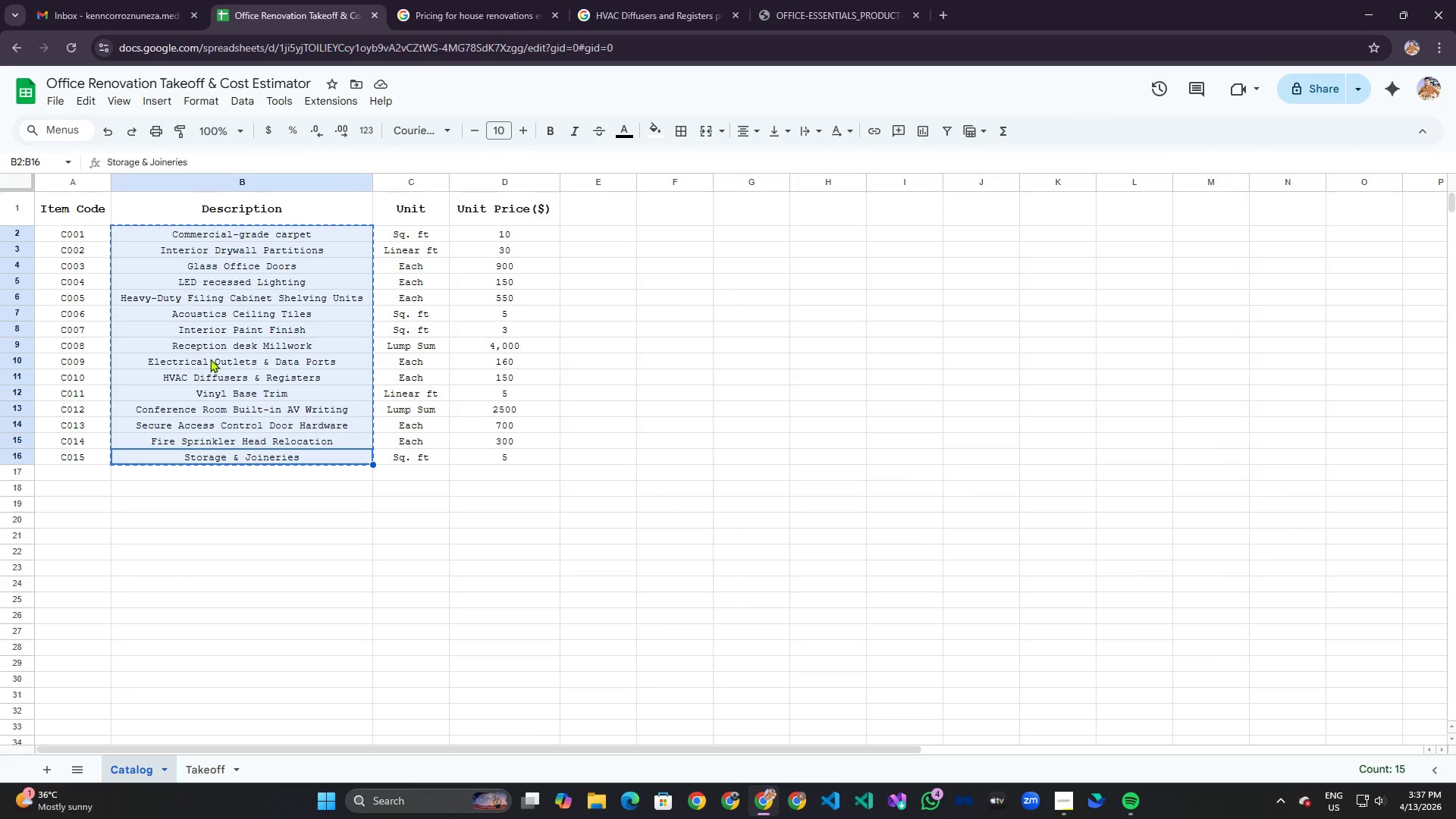 
left_click([211, 359])
 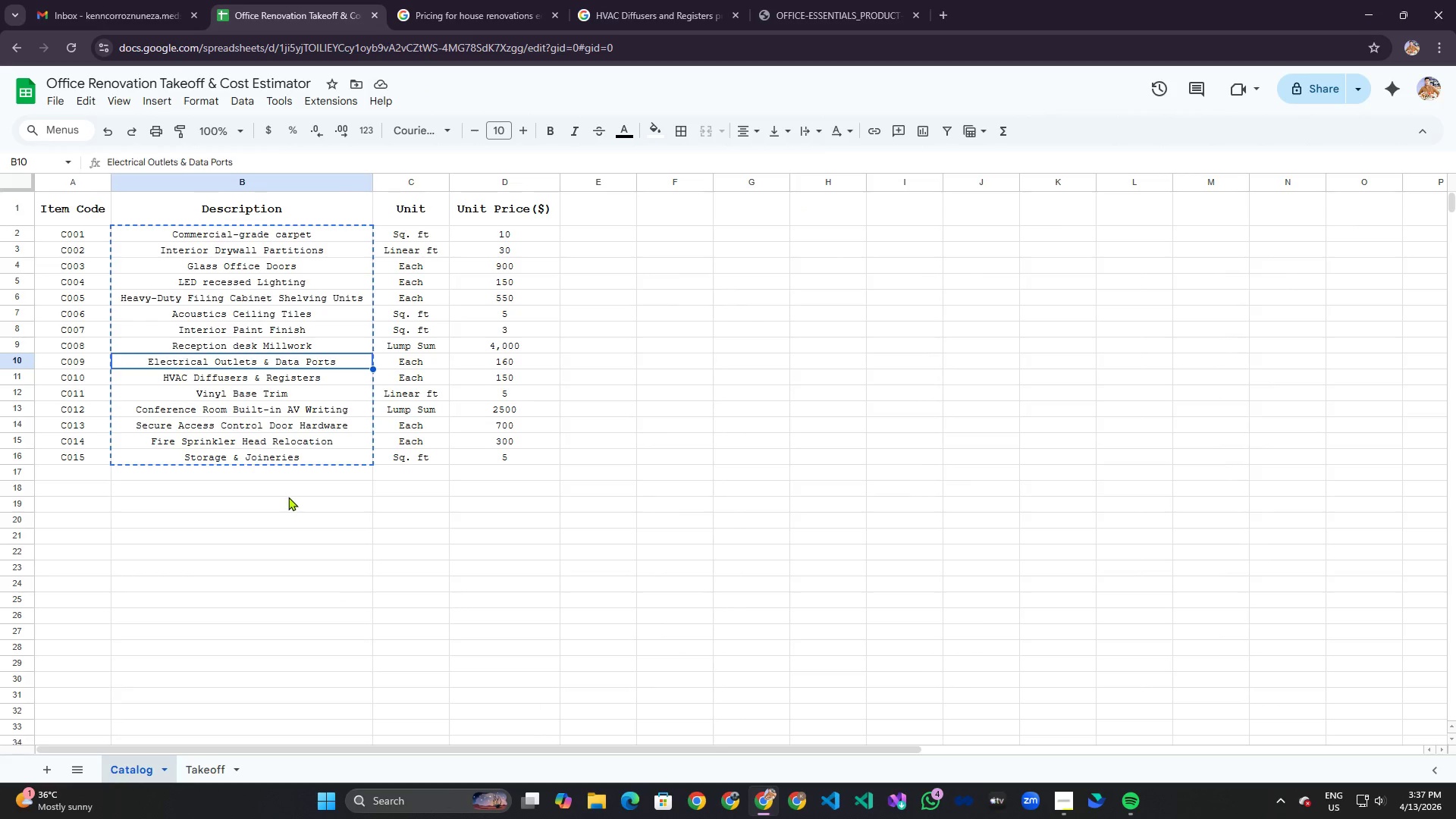 
double_click([288, 497])
 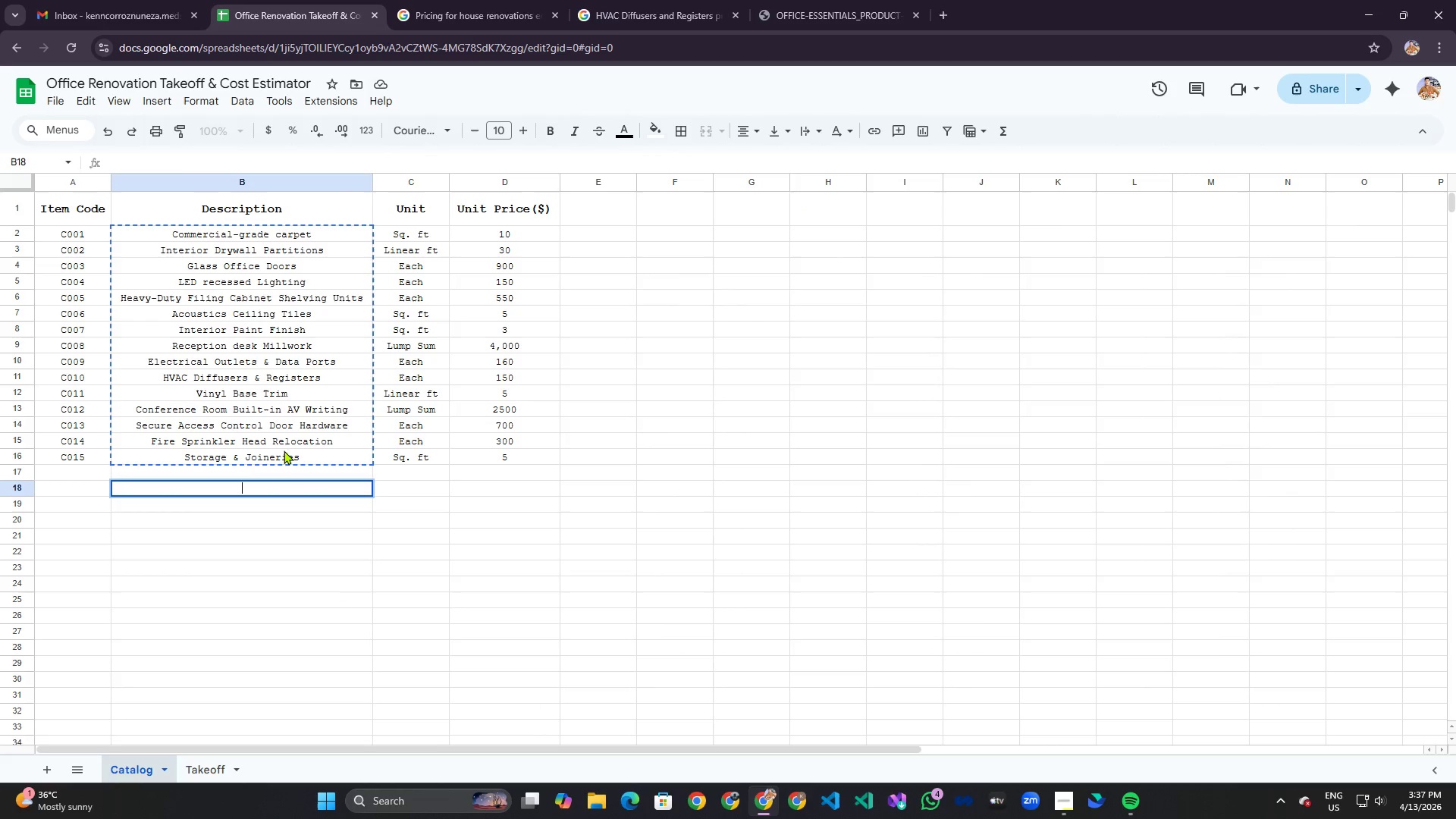 
left_click([284, 374])
 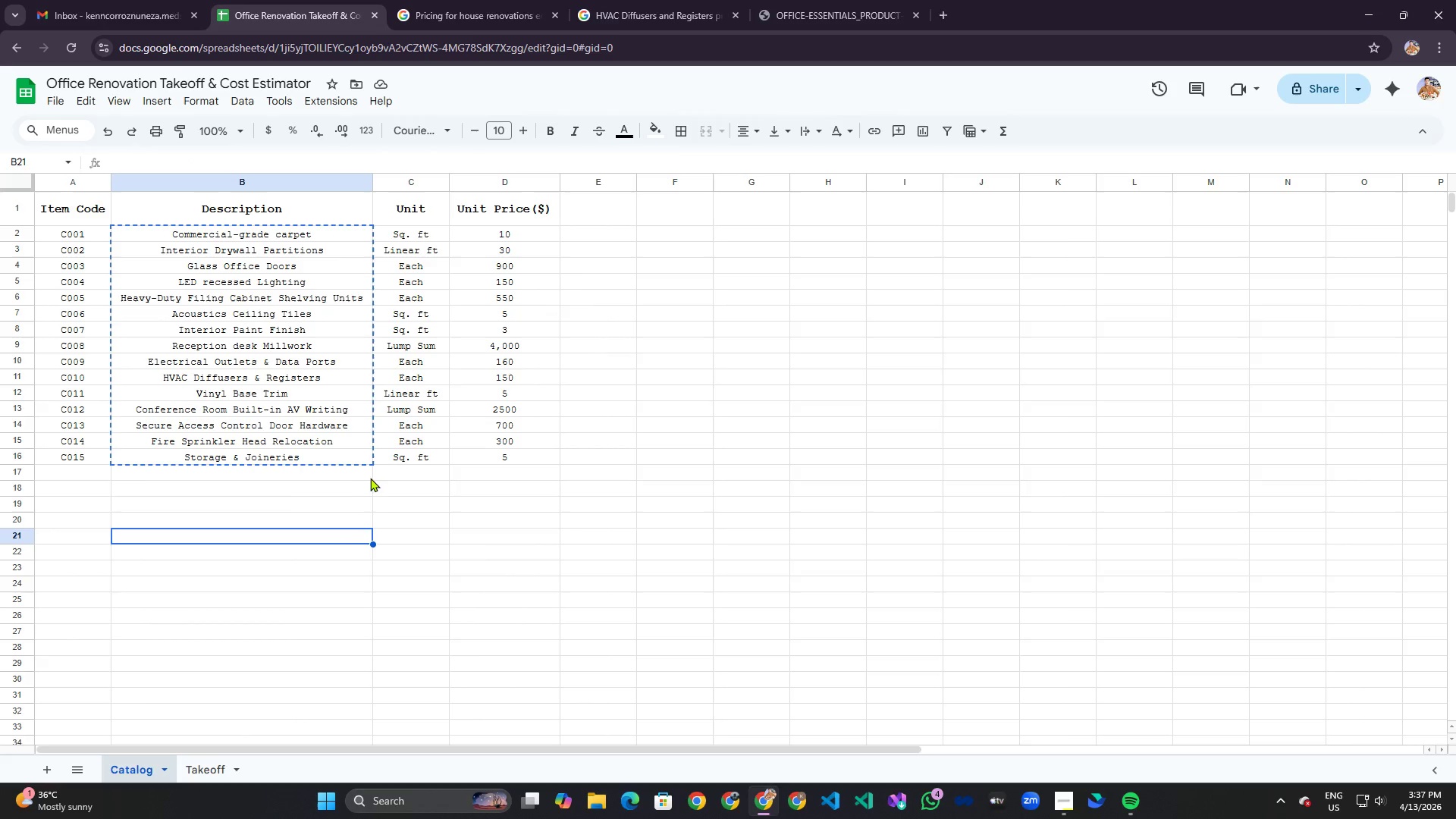 
key(Alt+AltLeft)
 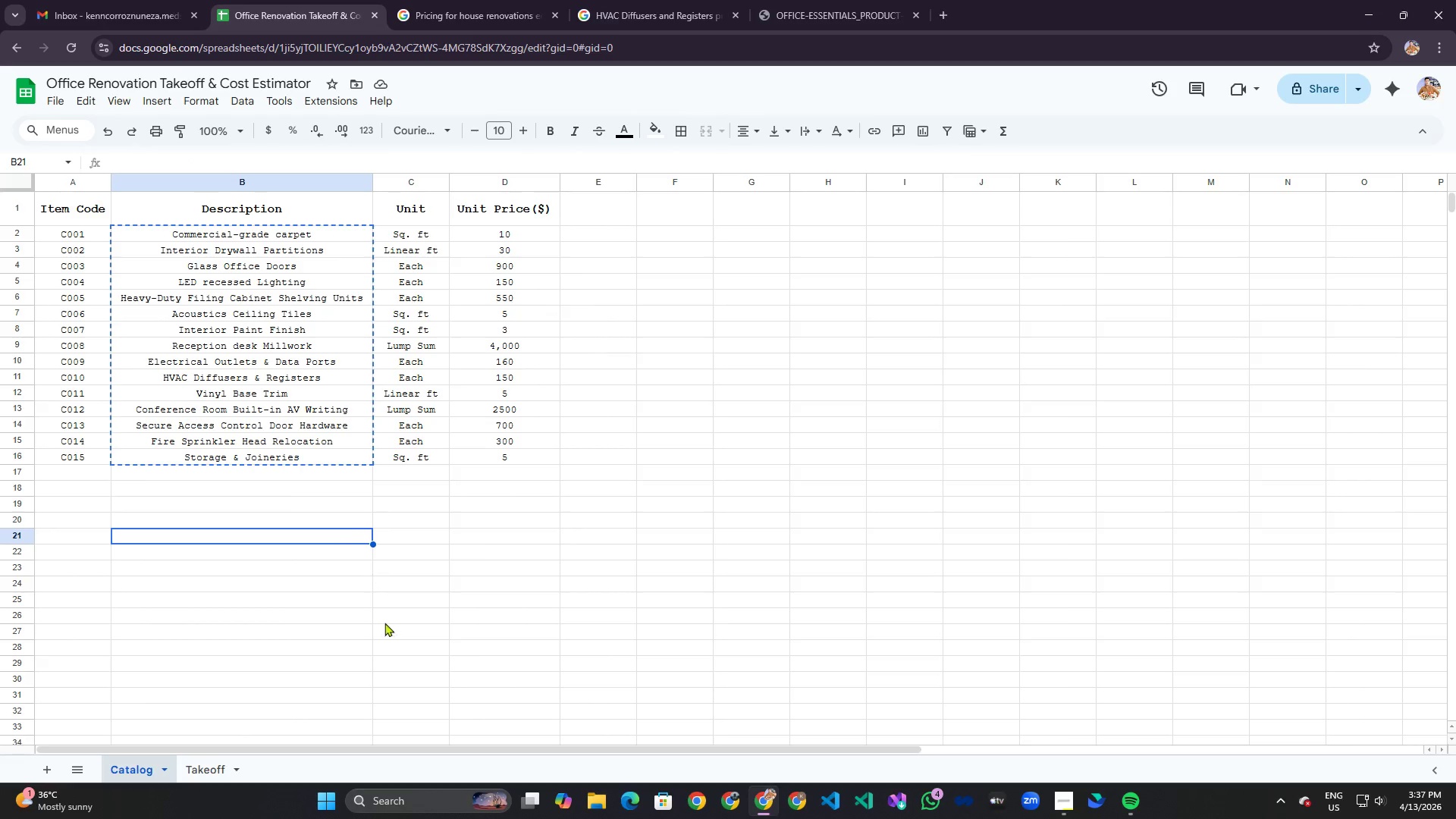 
key(Alt+Tab)